 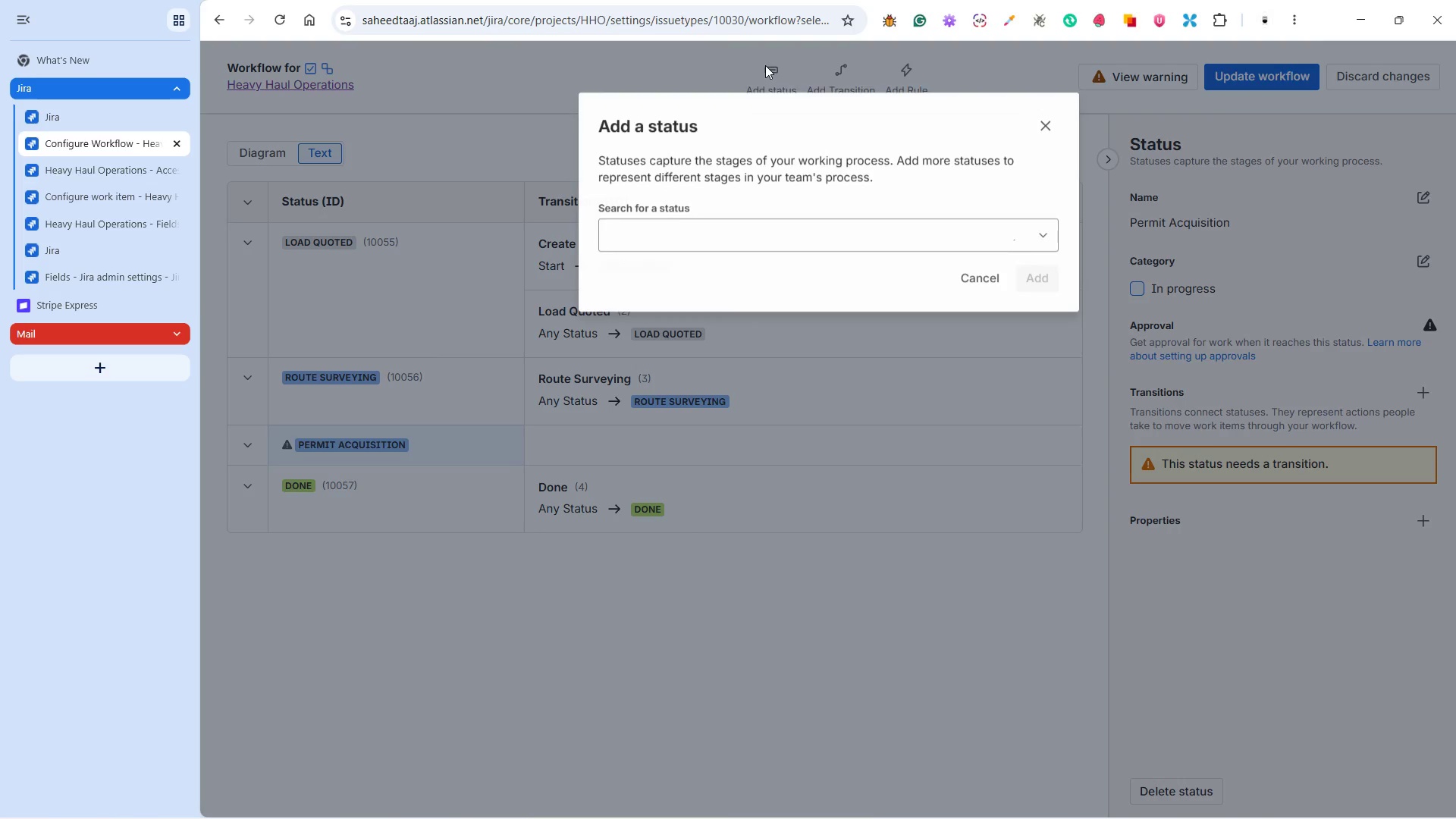 
left_click([684, 234])
 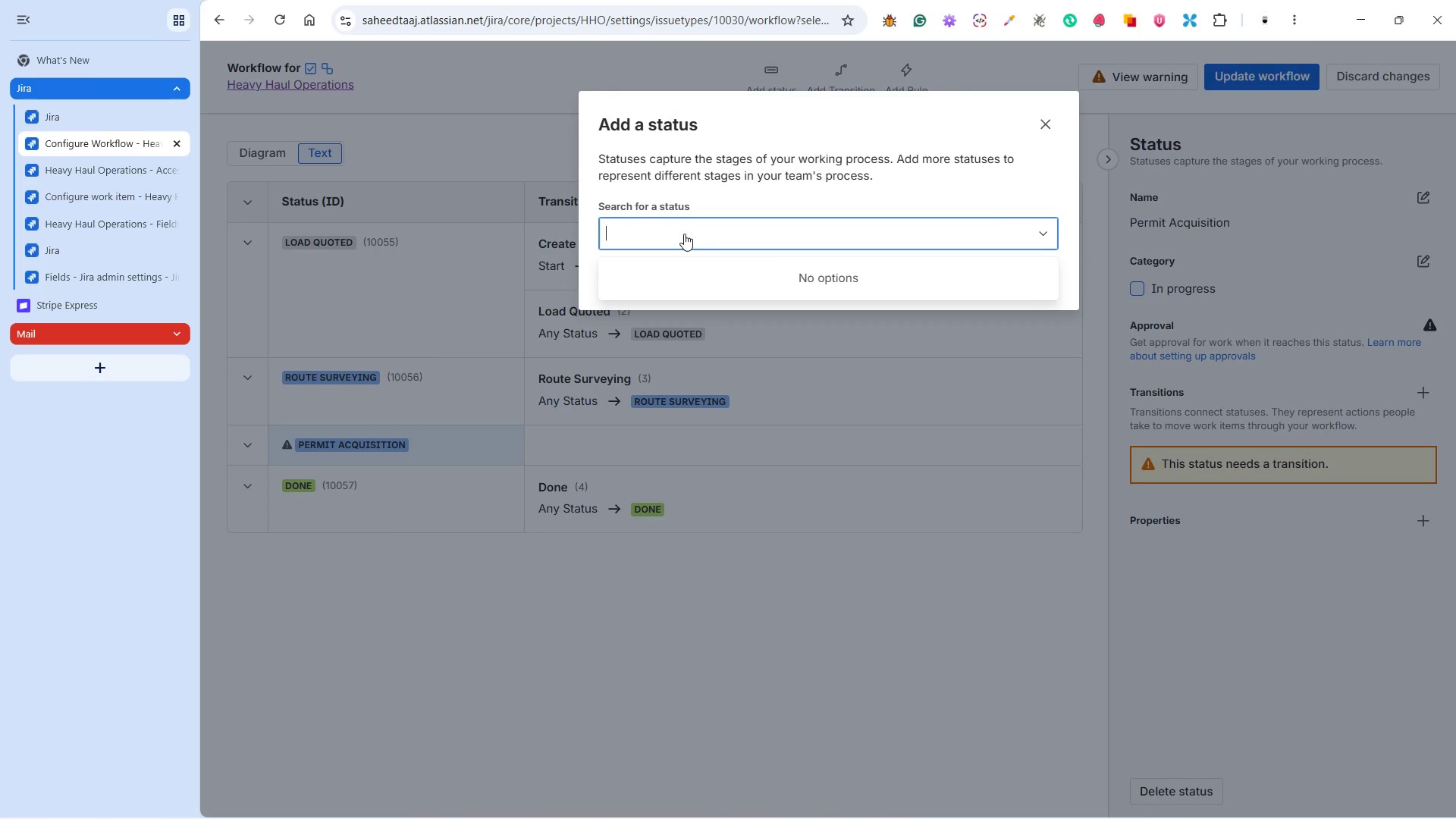 
key(Control+V)
 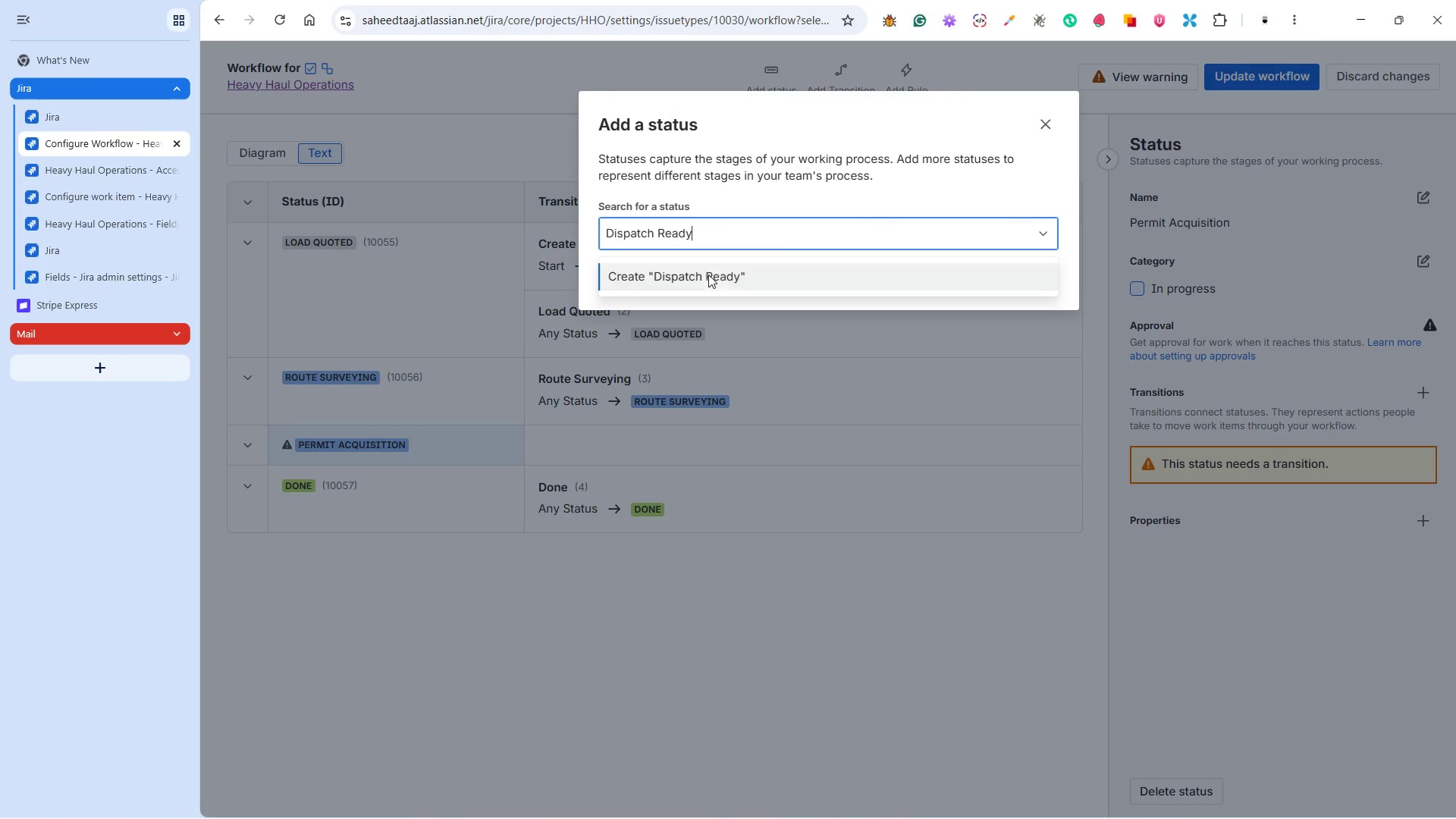 
left_click([697, 272])
 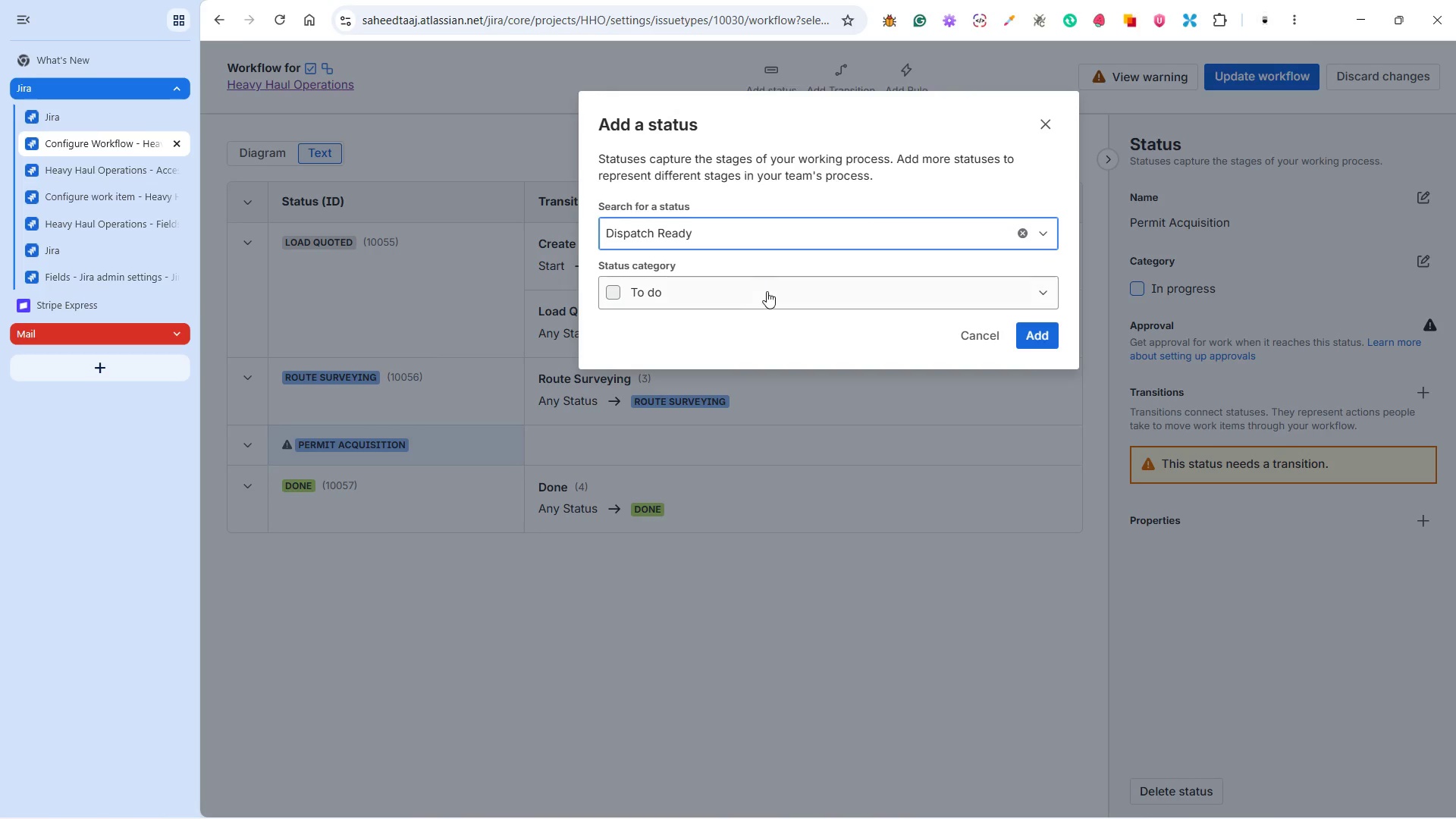 
left_click([748, 293])
 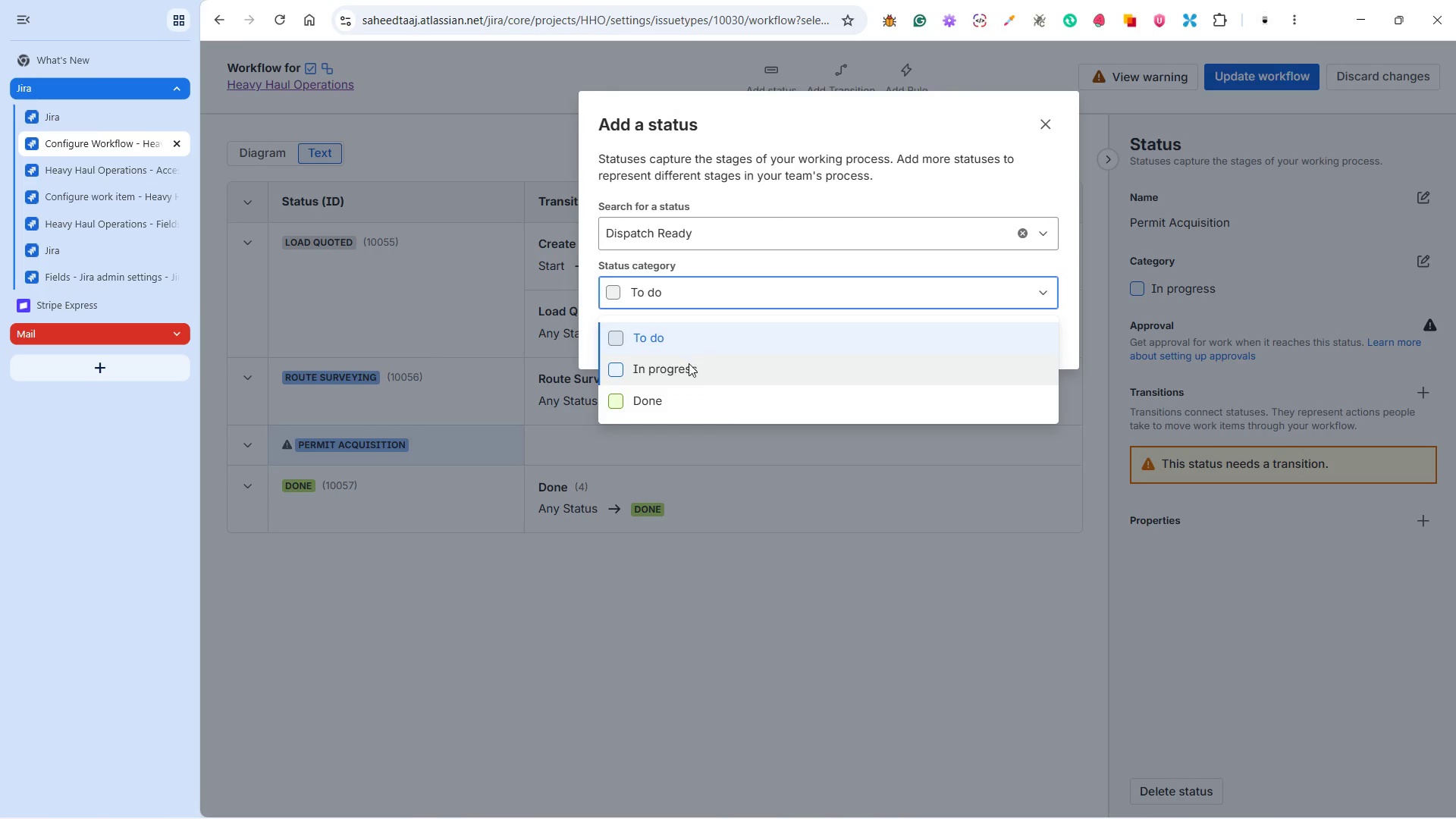 
left_click([682, 370])
 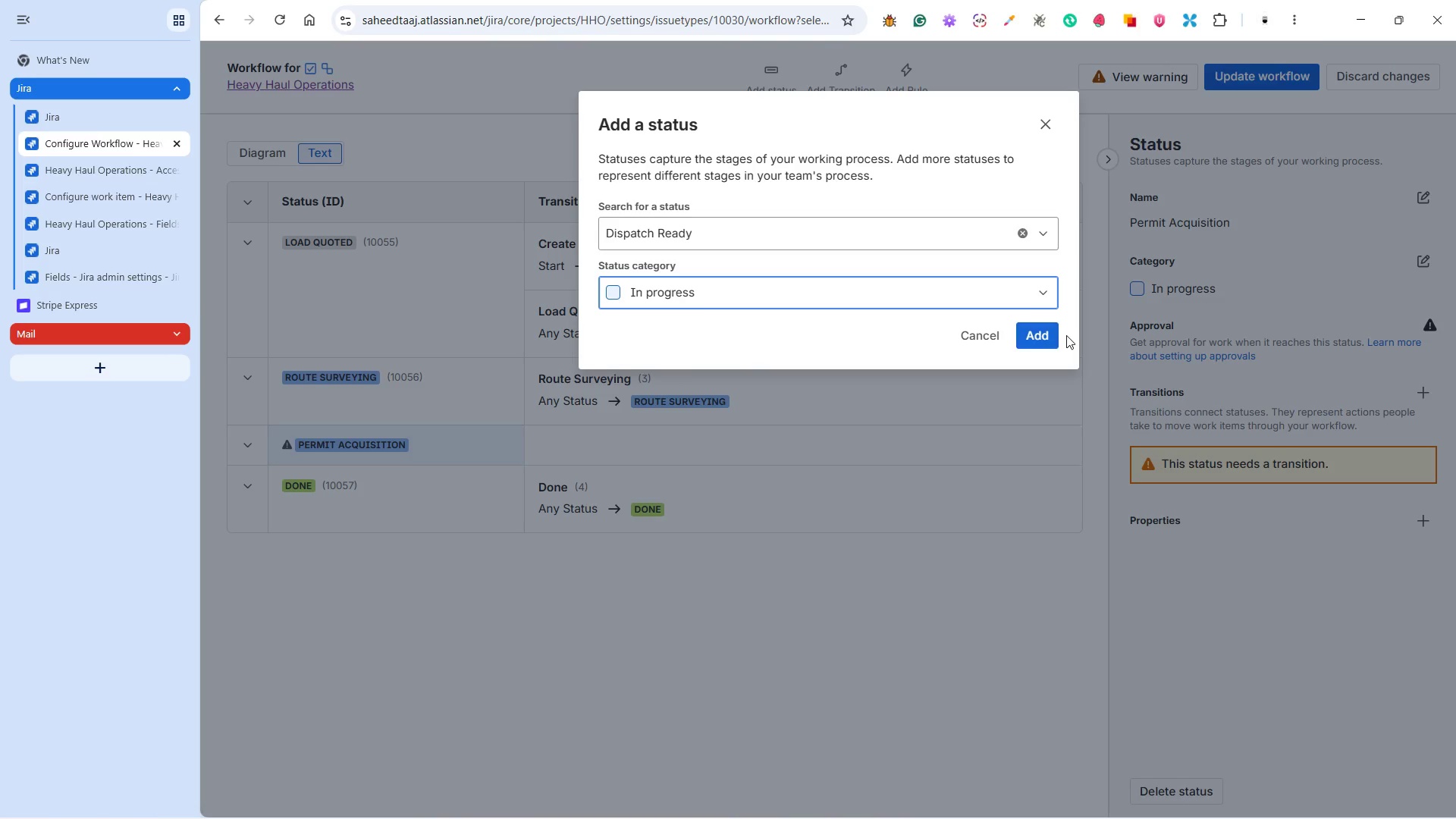 
left_click([1037, 331])
 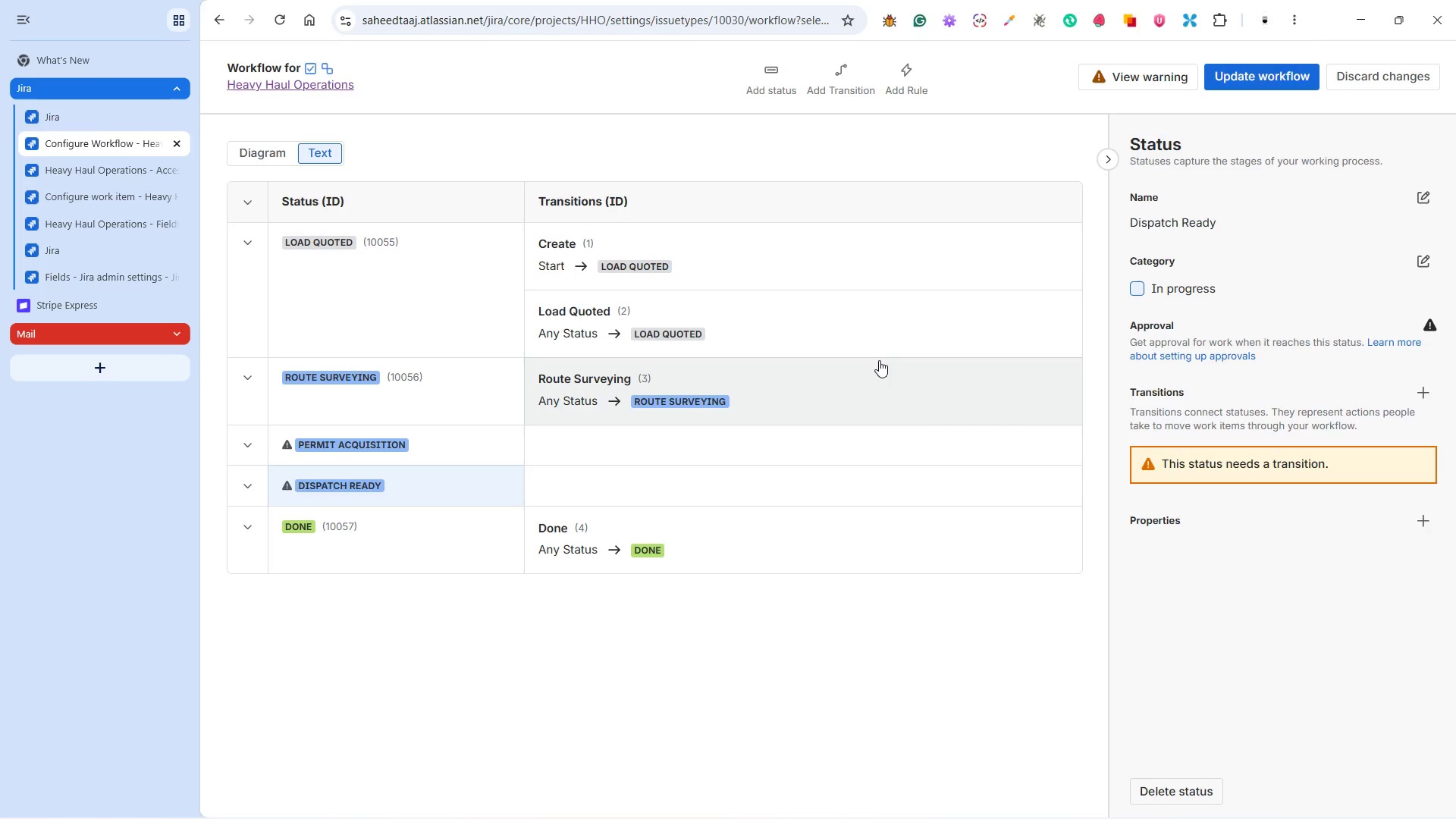 
wait(11.59)
 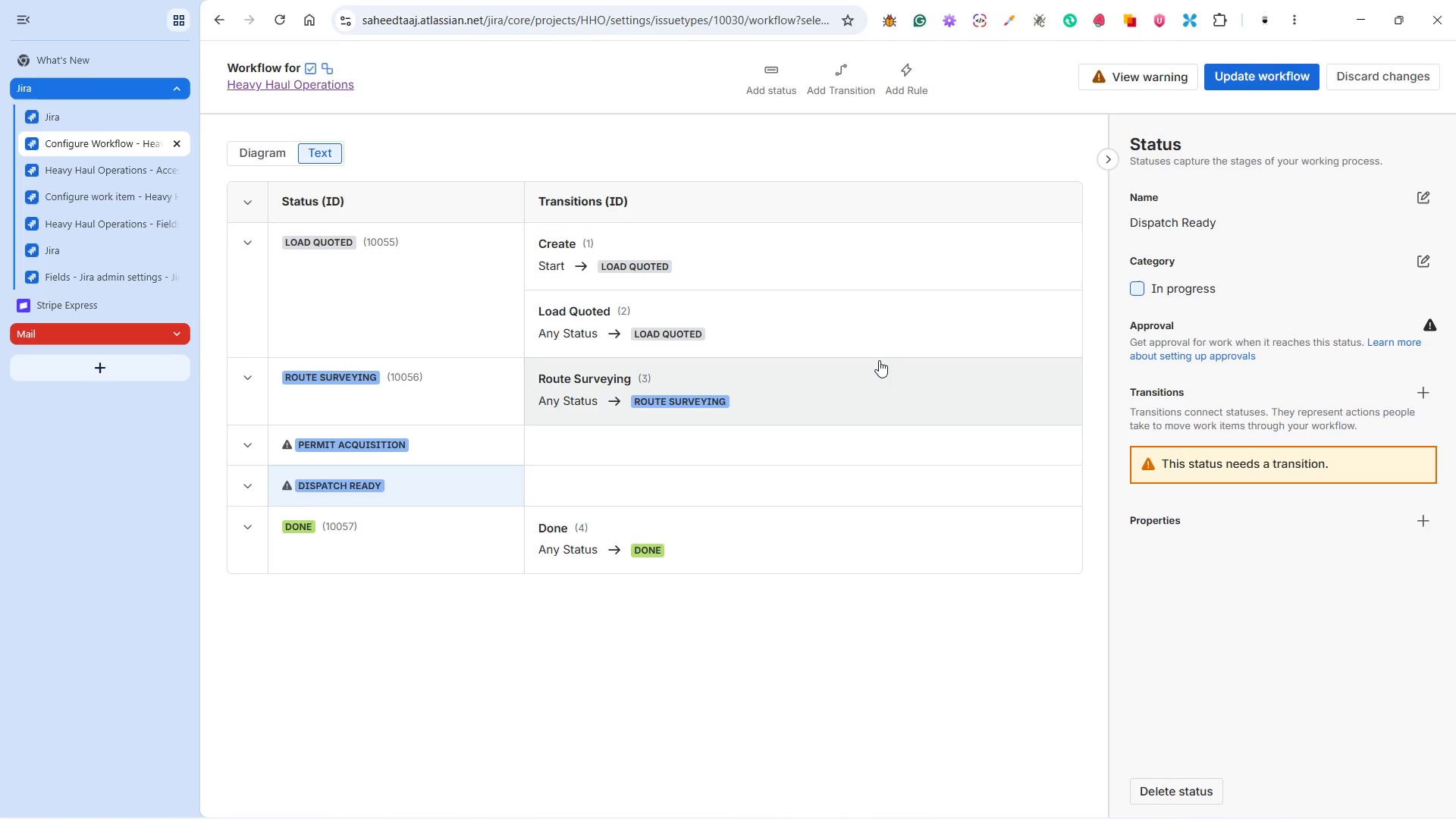 
left_click([1020, 797])